 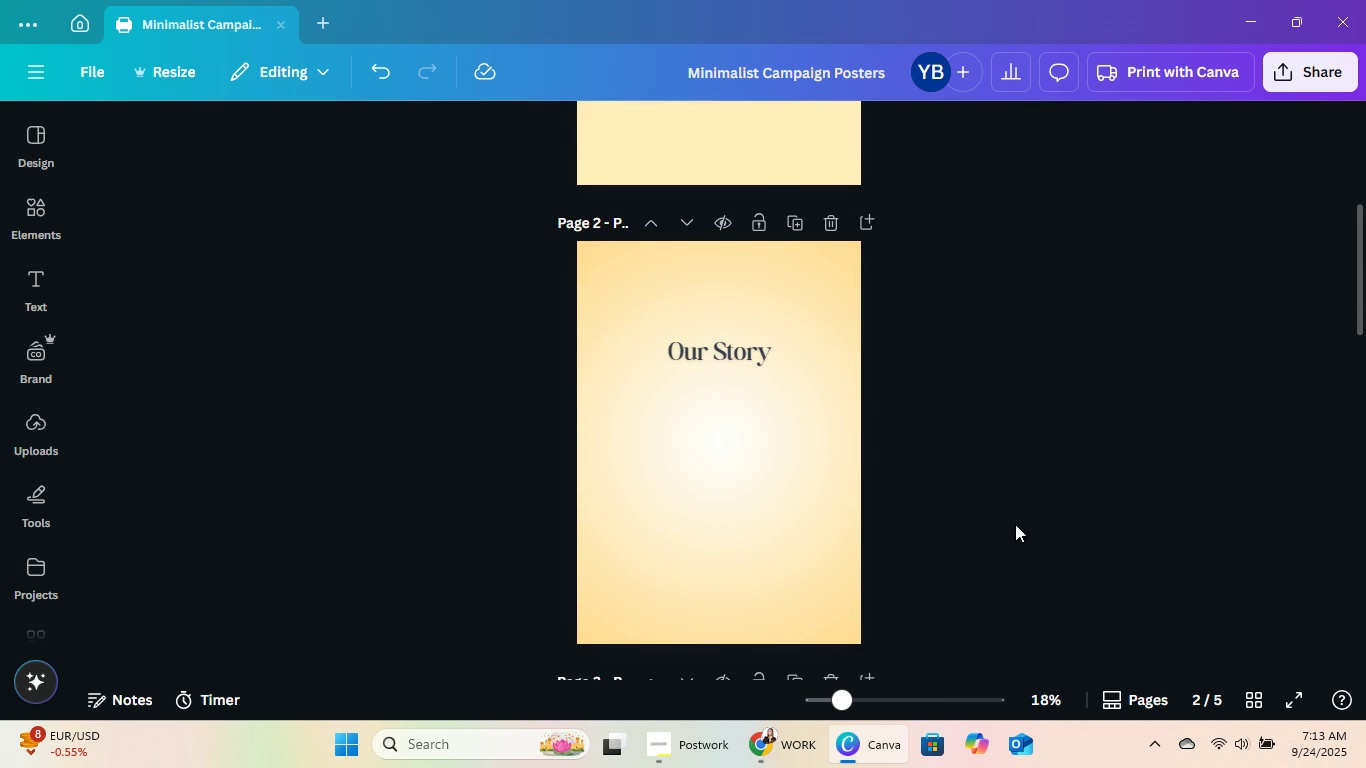 
scroll: coordinate [1015, 507], scroll_direction: up, amount: 3.0
 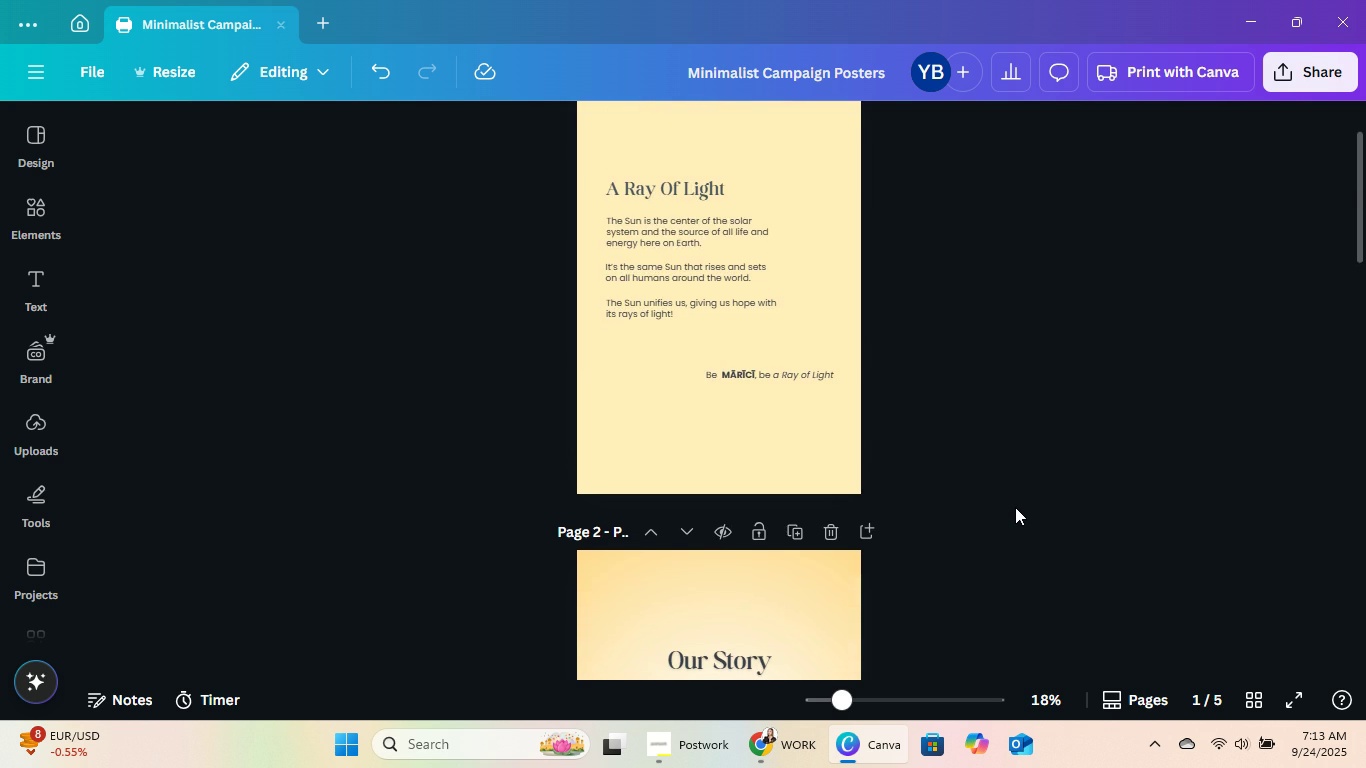 
scroll: coordinate [1015, 506], scroll_direction: none, amount: 0.0
 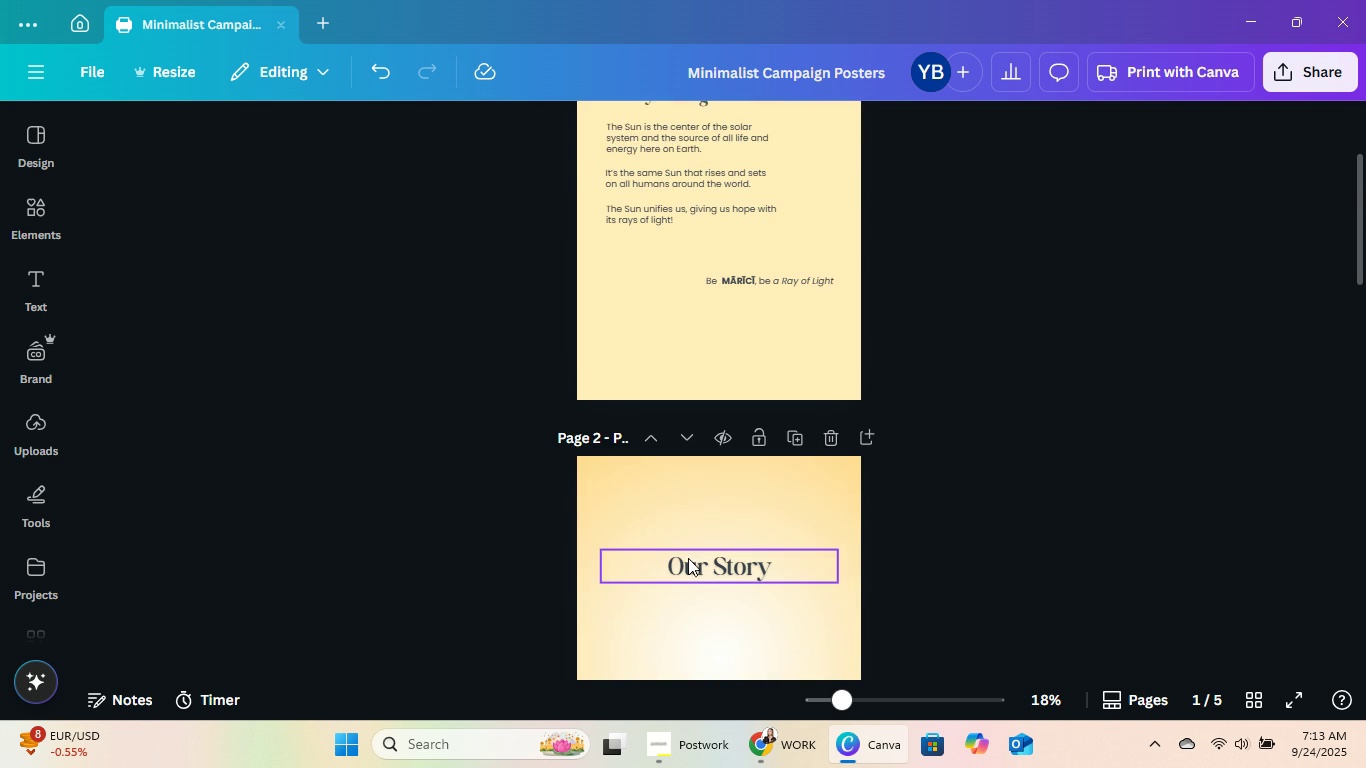 
left_click([688, 559])
 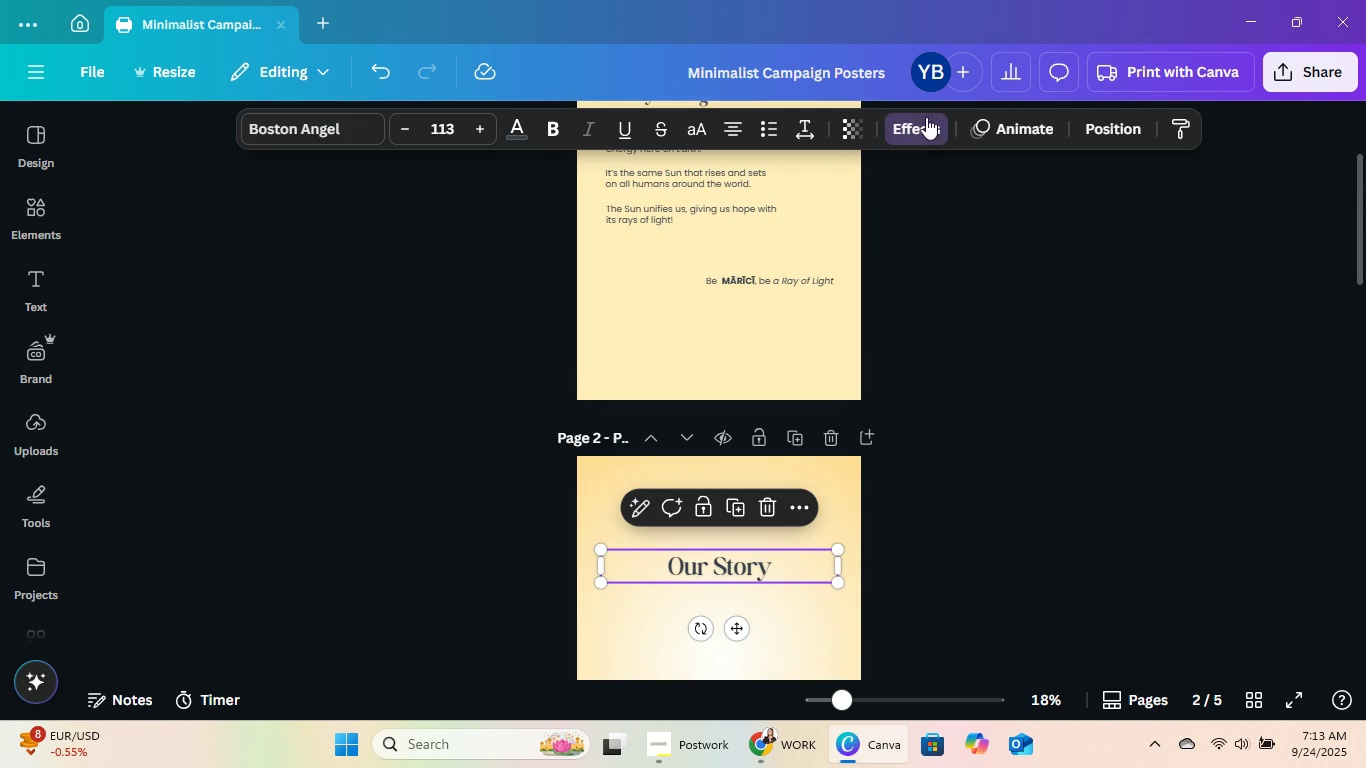 
left_click([922, 121])
 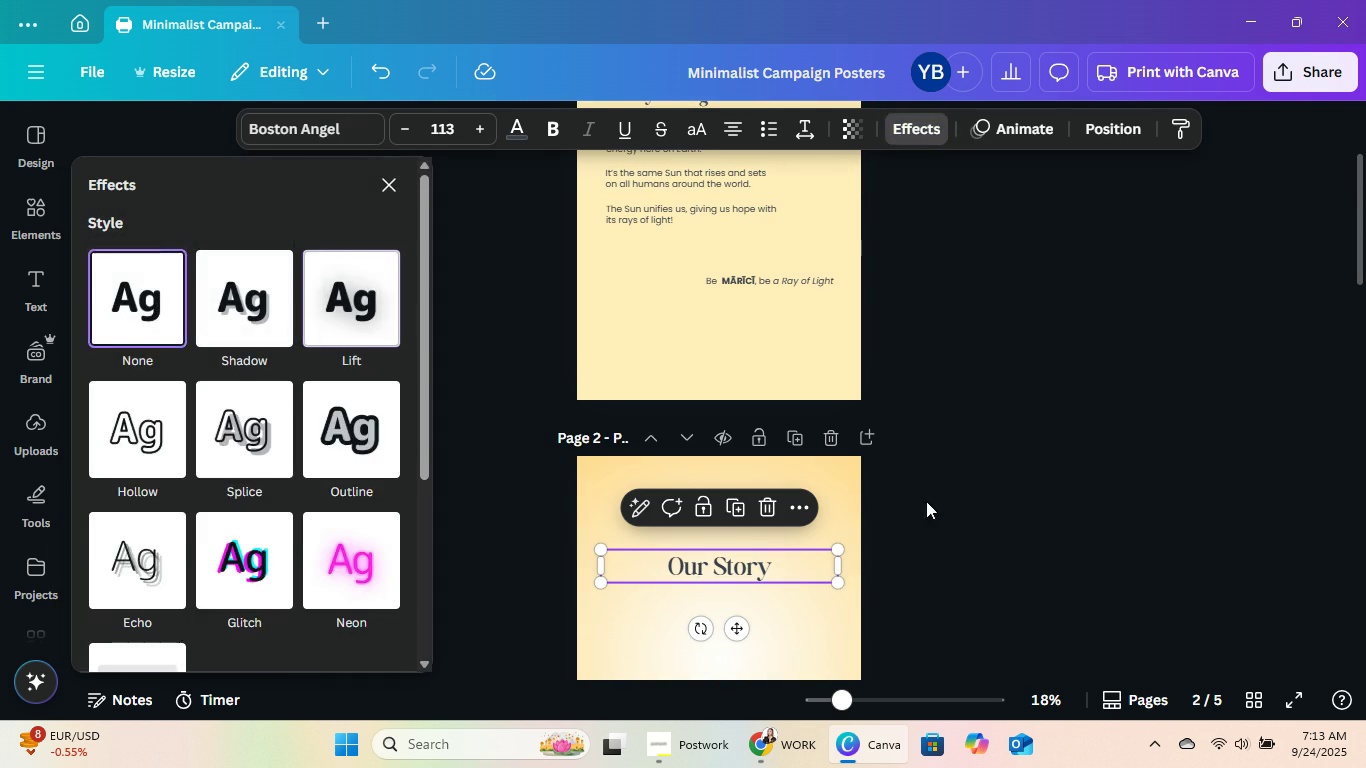 
double_click([1046, 536])
 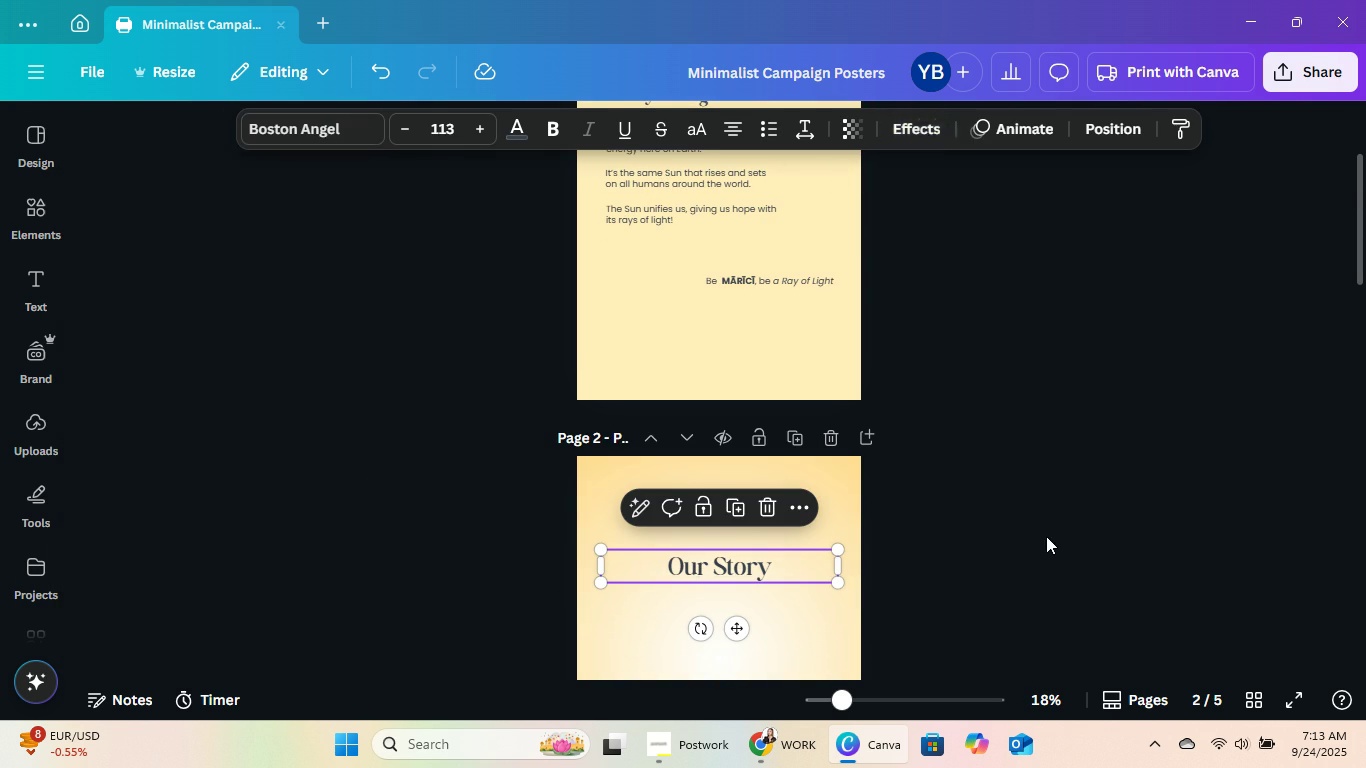 
triple_click([1046, 536])
 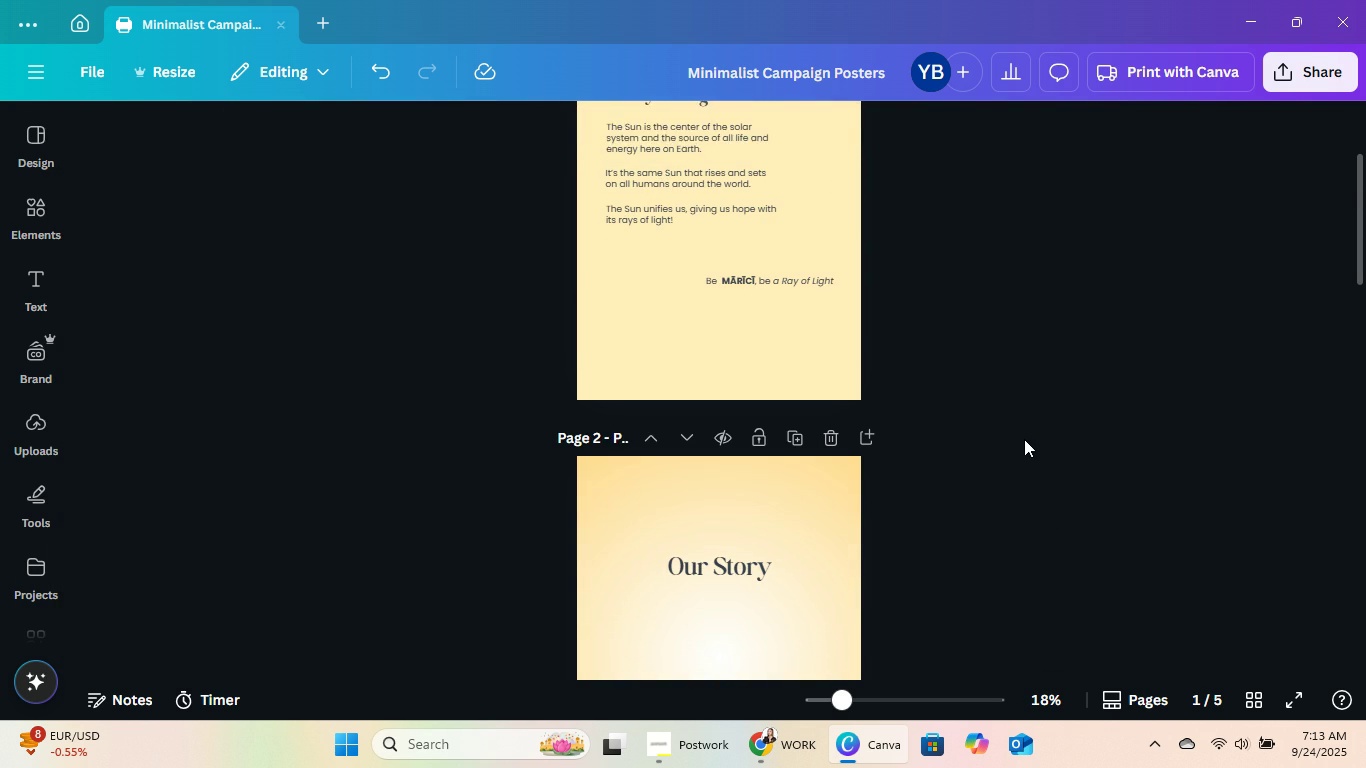 
scroll: coordinate [1024, 439], scroll_direction: down, amount: 3.0
 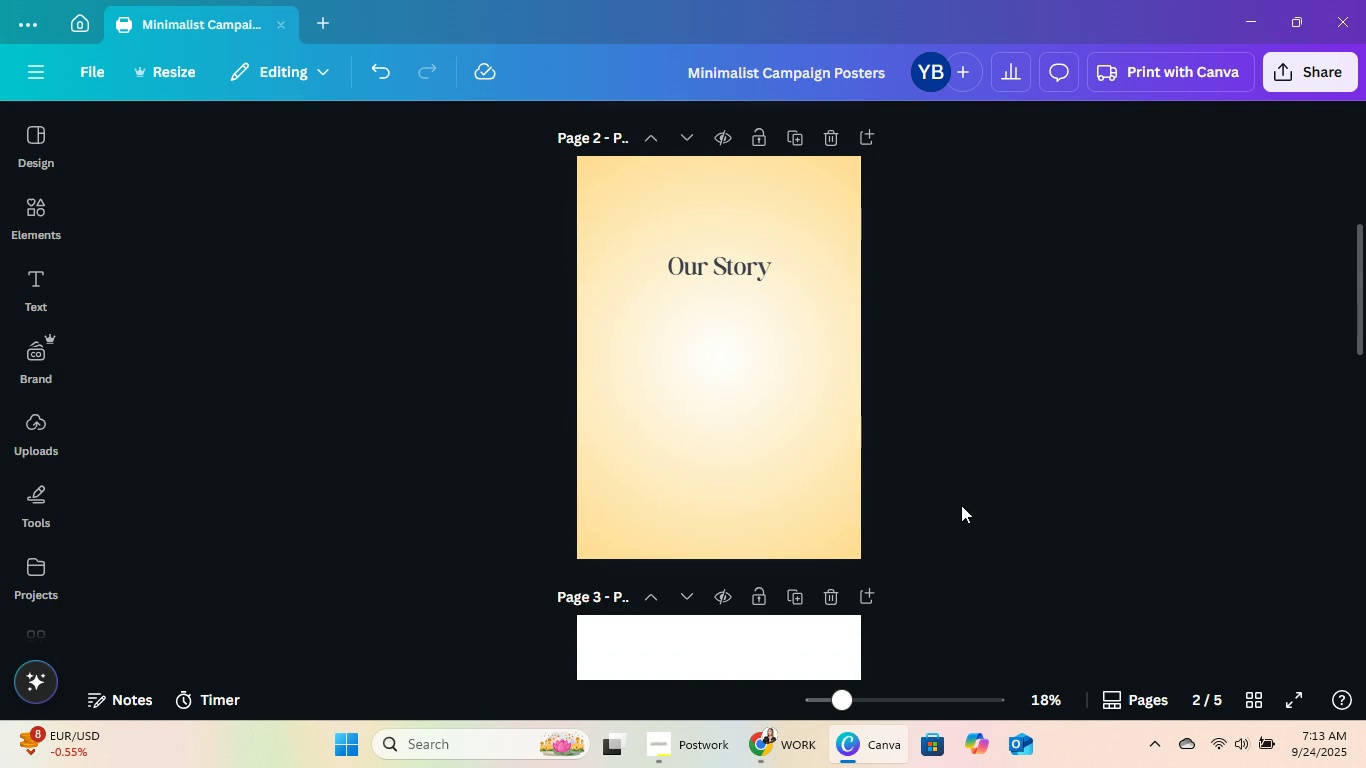 
scroll: coordinate [1017, 464], scroll_direction: up, amount: 4.0
 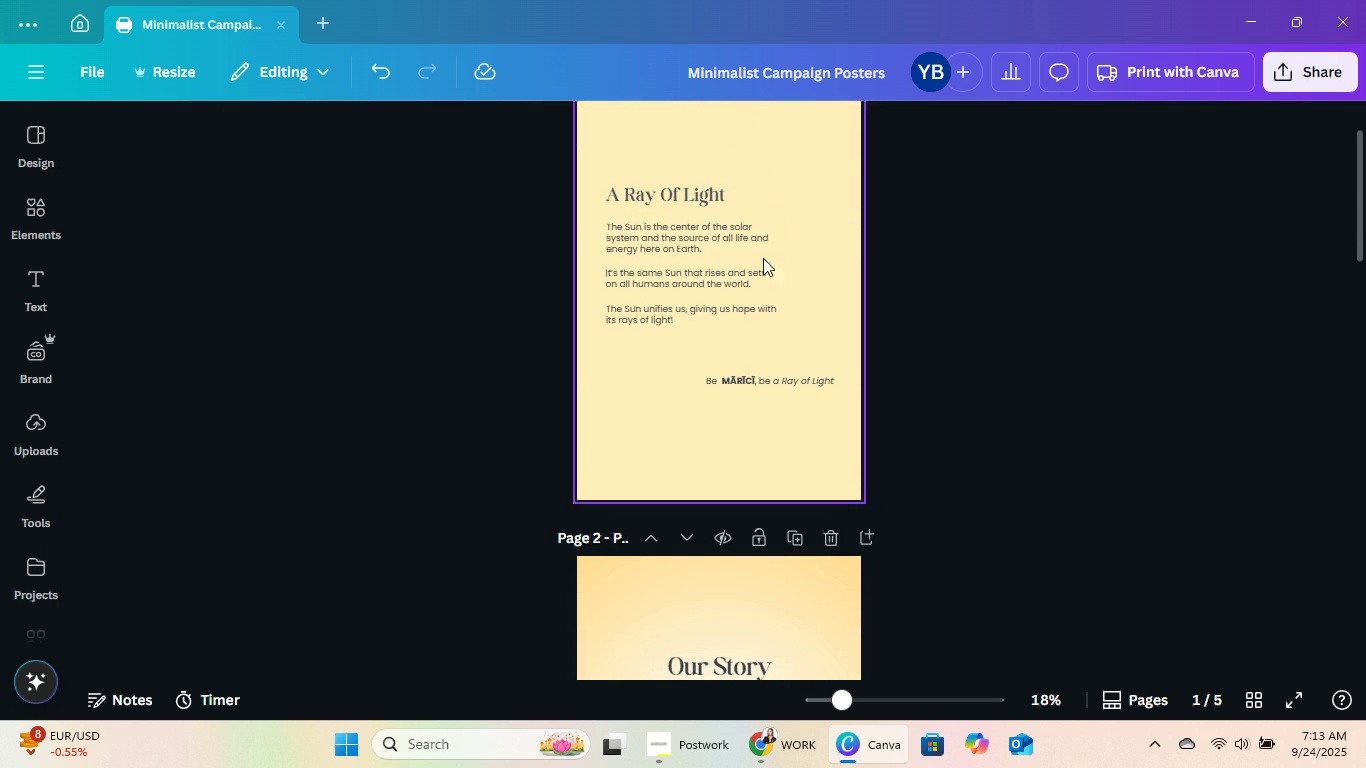 
left_click([765, 248])